 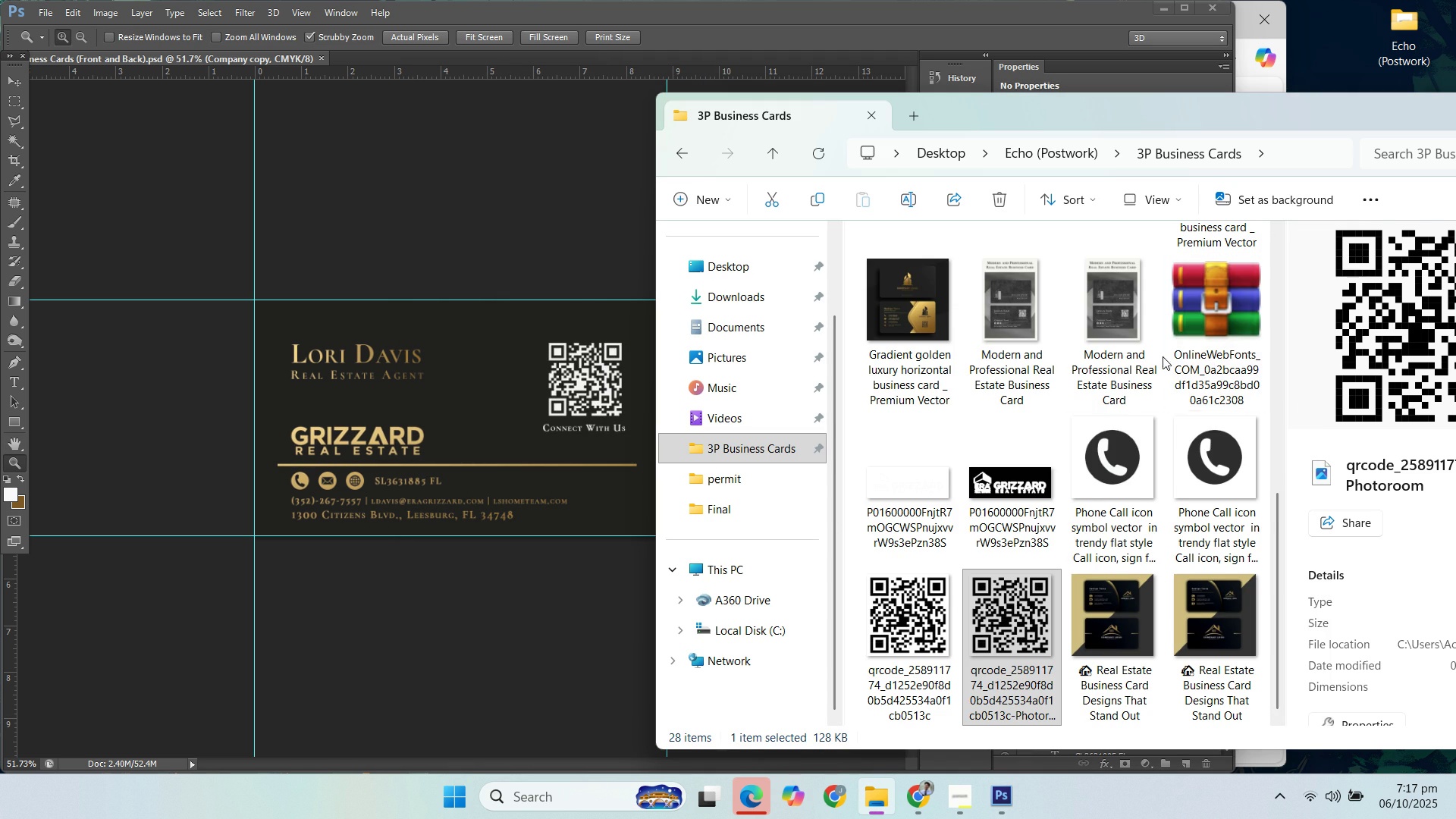 
left_click([1156, 356])
 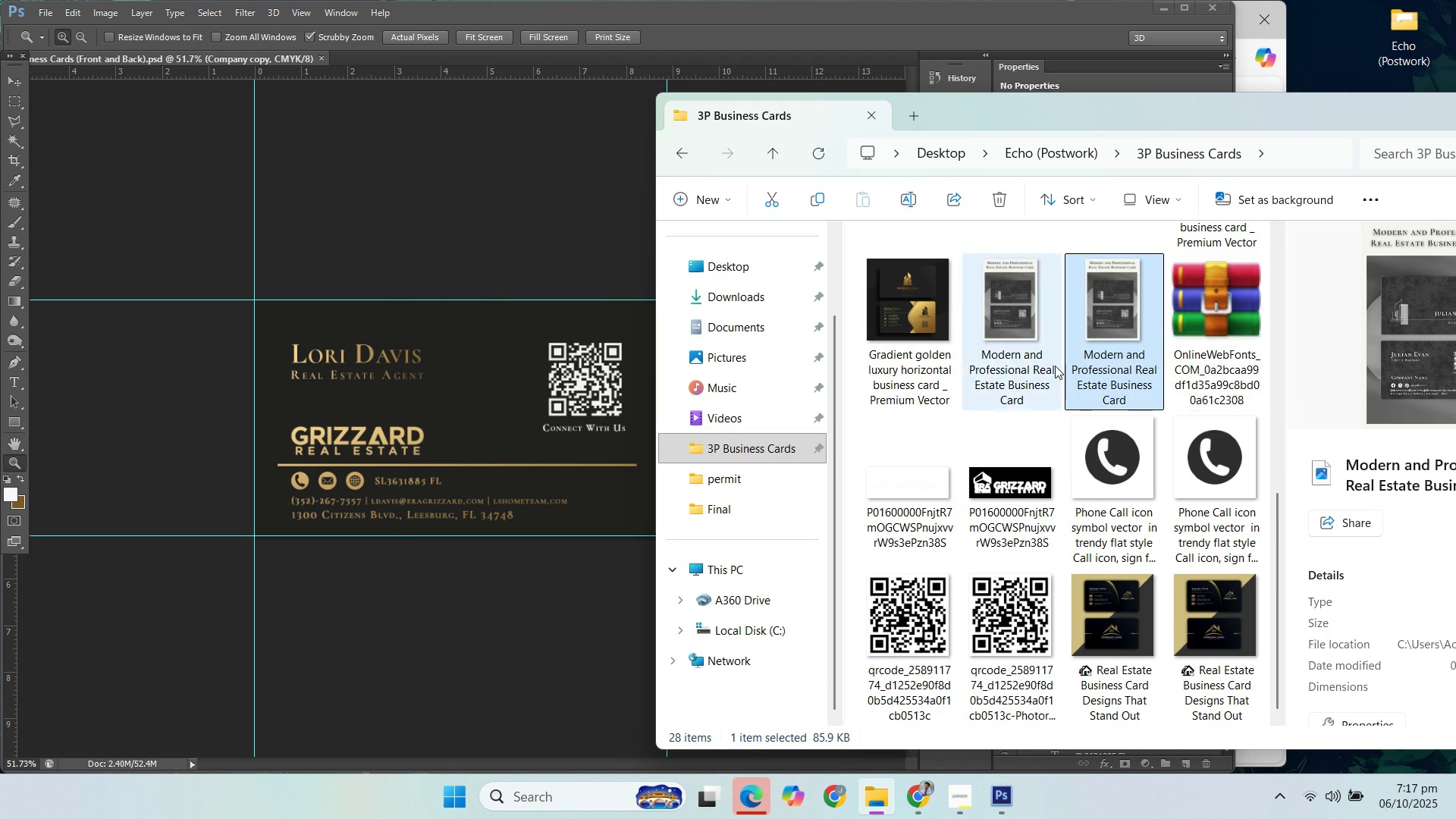 
scroll: coordinate [1077, 426], scroll_direction: up, amount: 9.0
 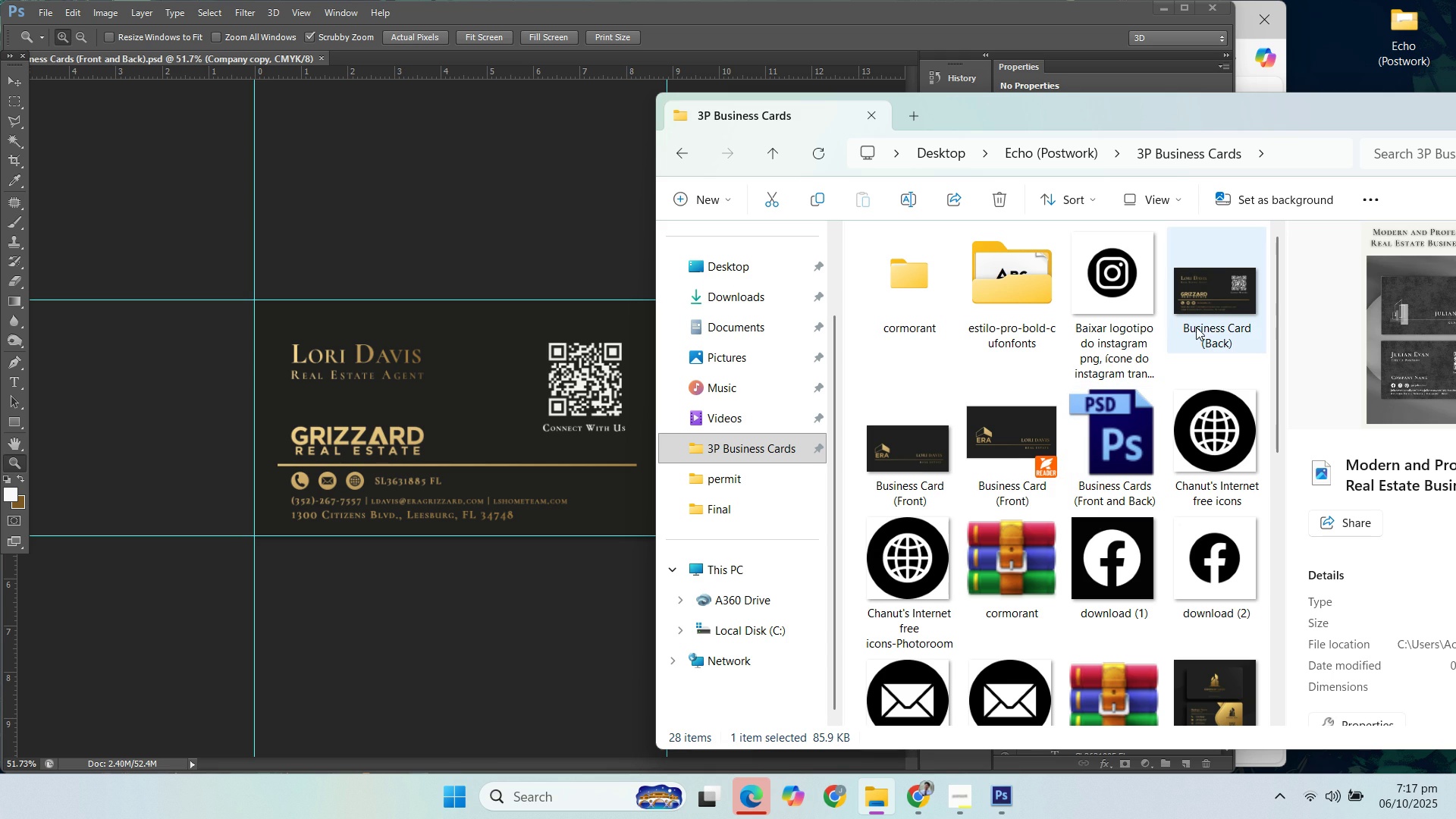 
double_click([1200, 322])
 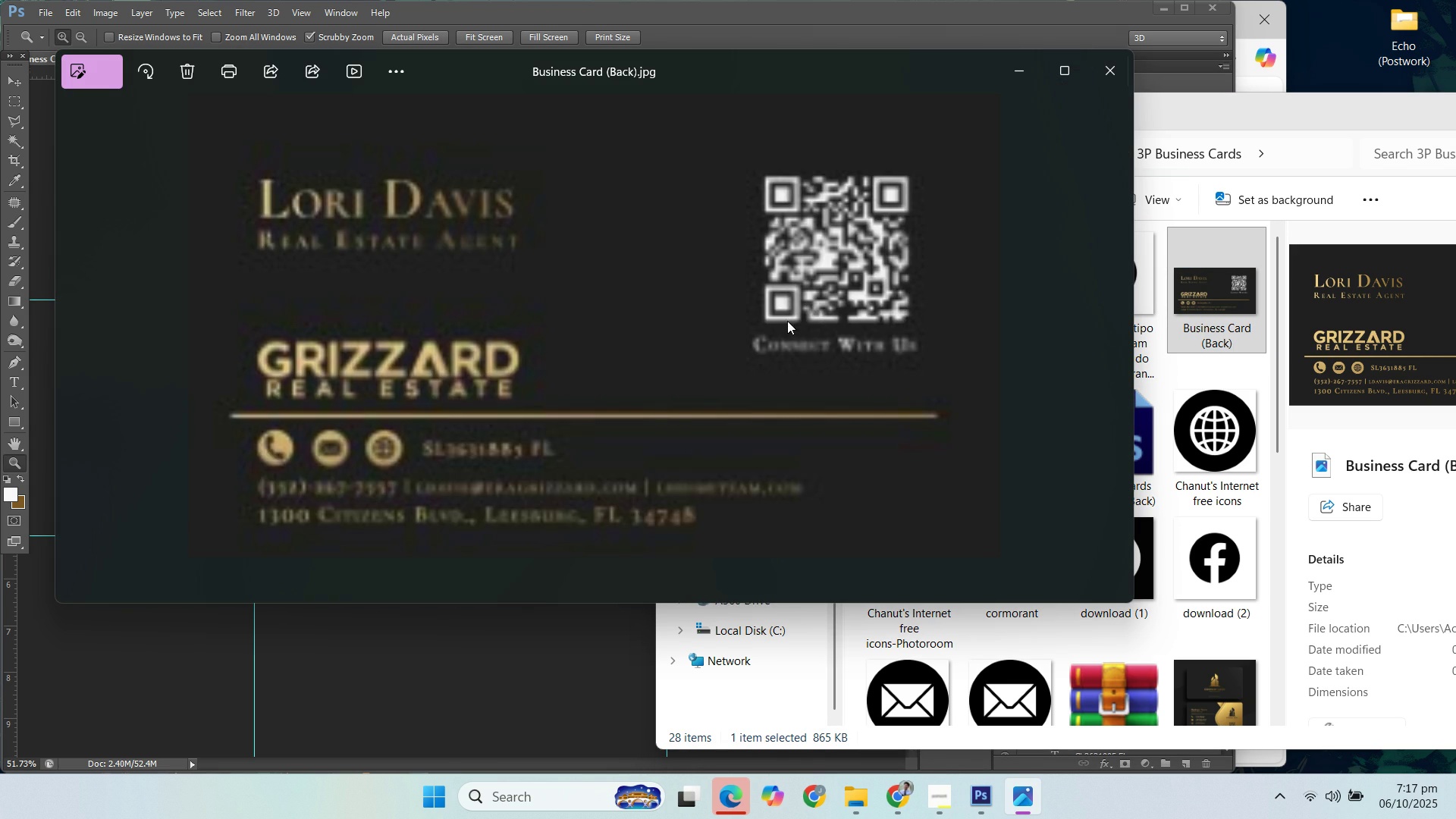 
scroll: coordinate [864, 353], scroll_direction: down, amount: 5.0
 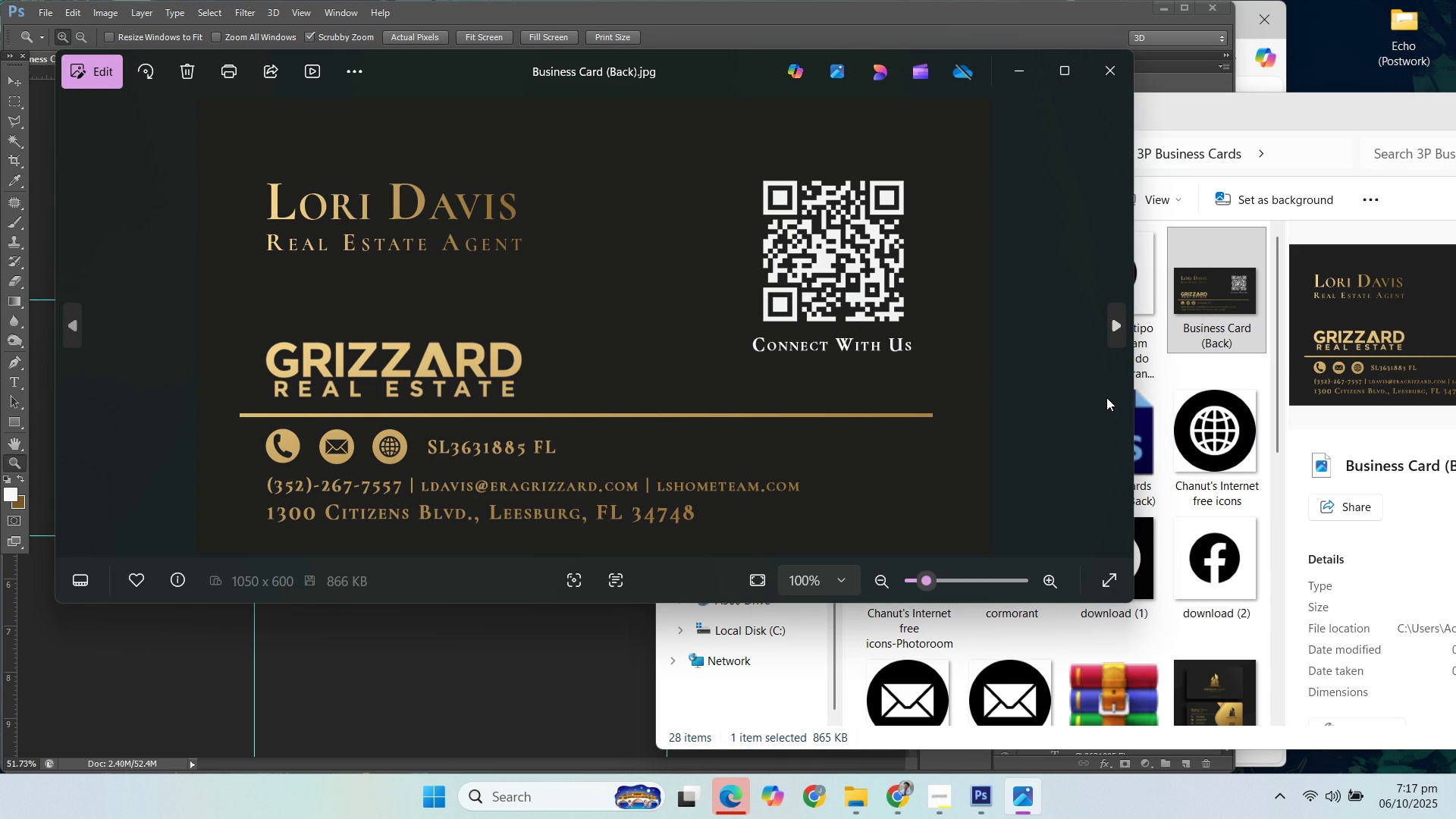 
key(ArrowRight)
 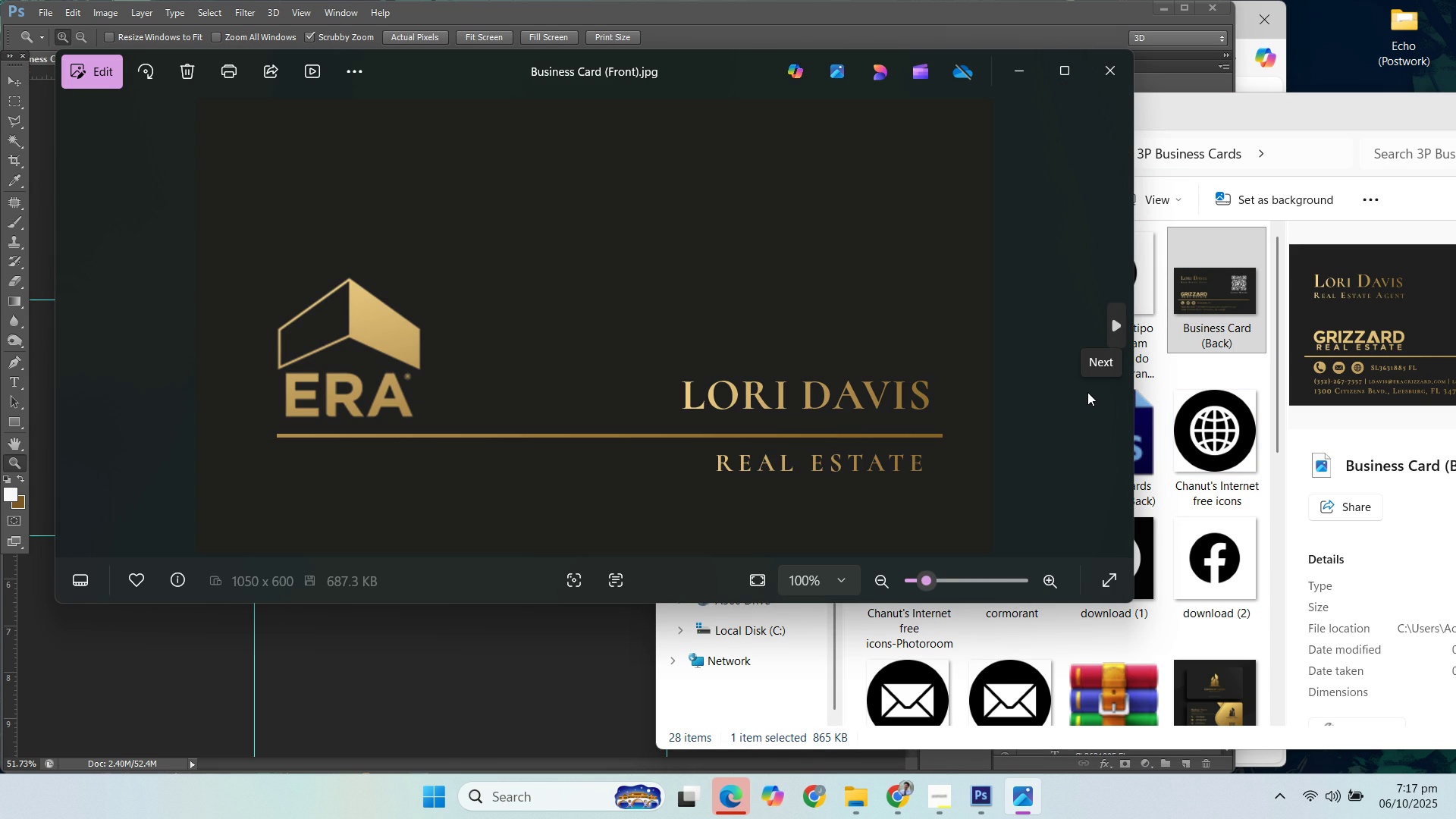 
scroll: coordinate [346, 341], scroll_direction: up, amount: 6.0
 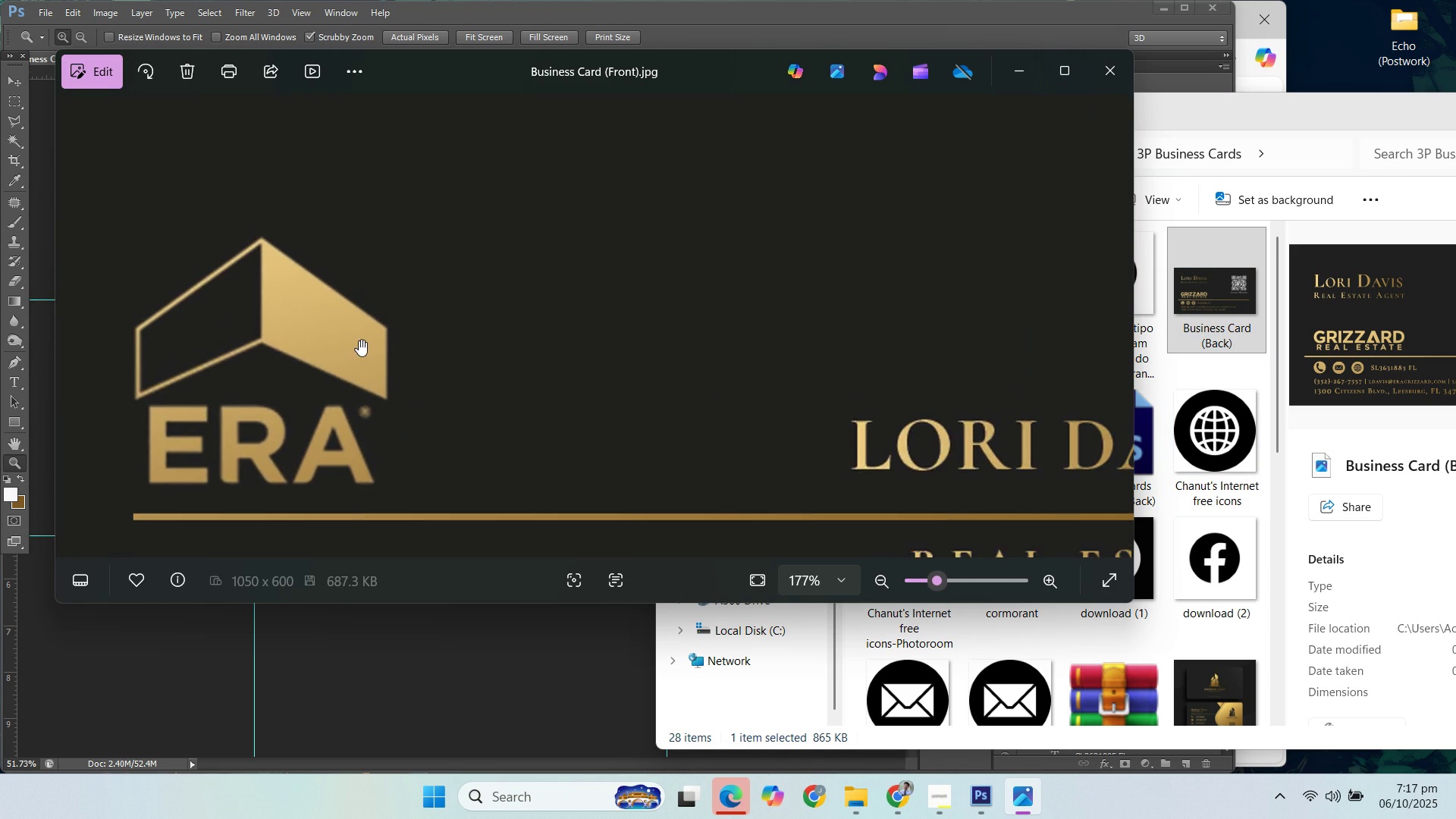 
scroll: coordinate [486, 346], scroll_direction: down, amount: 12.0
 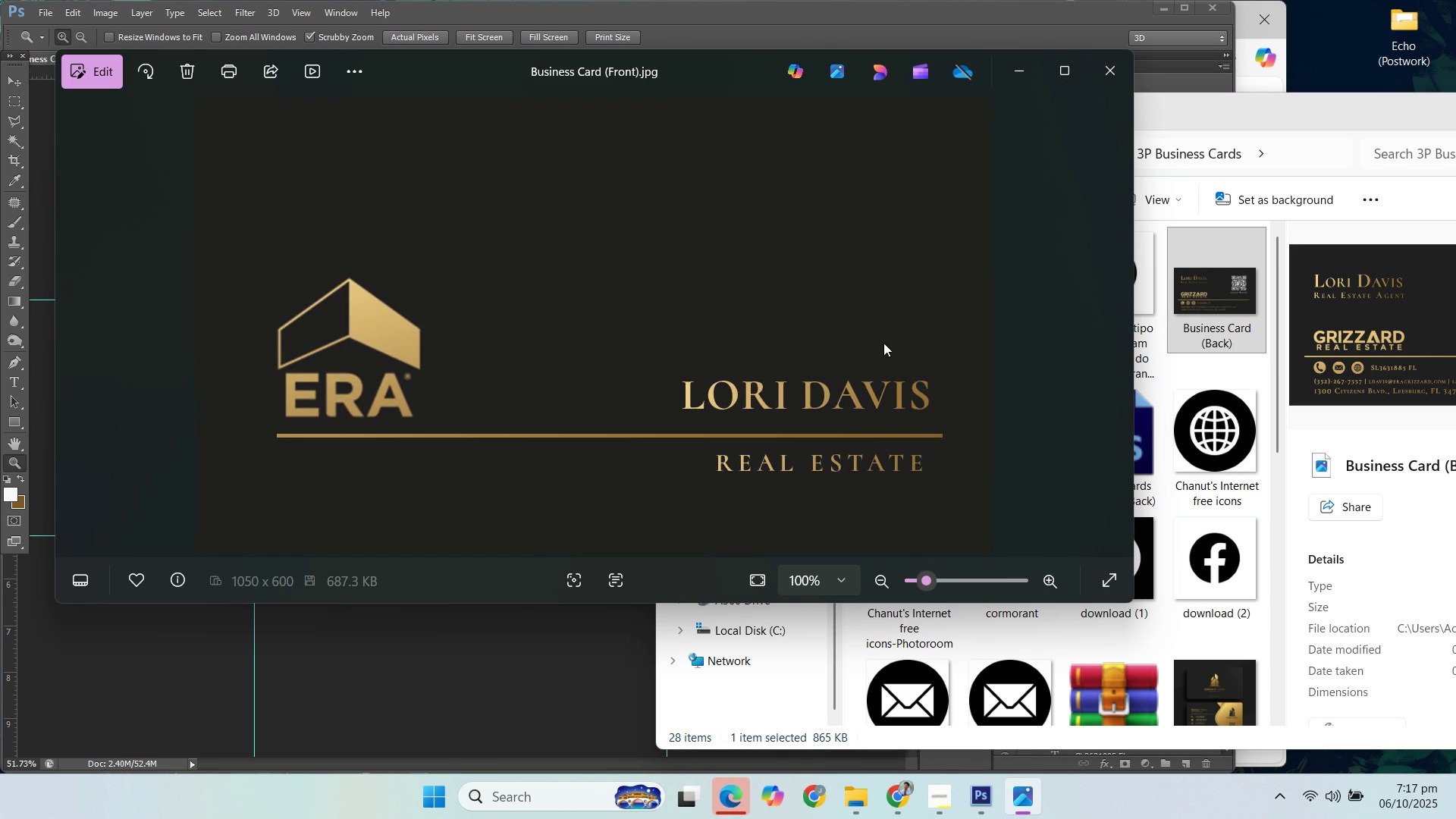 
key(ArrowLeft)
 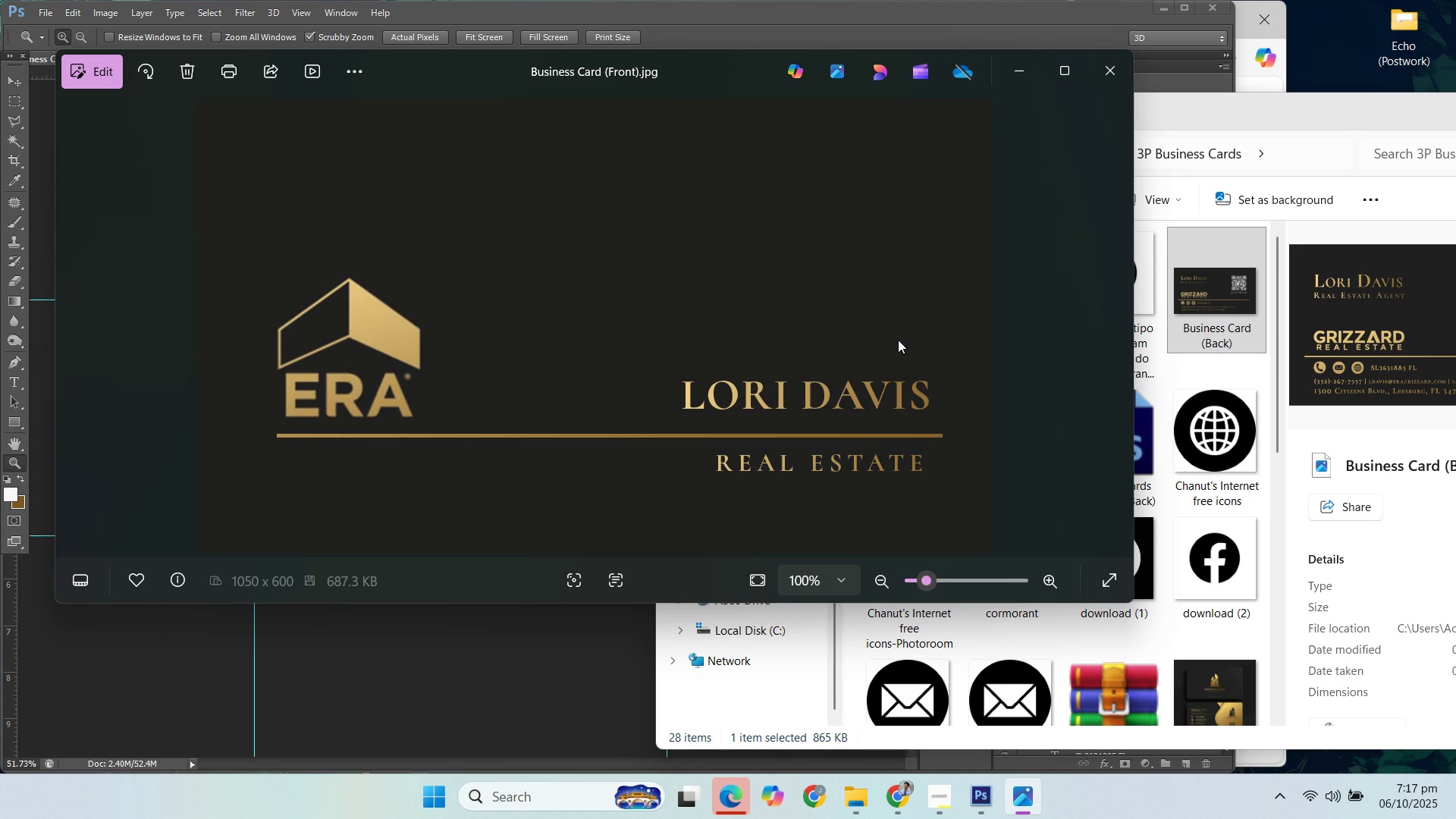 
key(ArrowRight)
 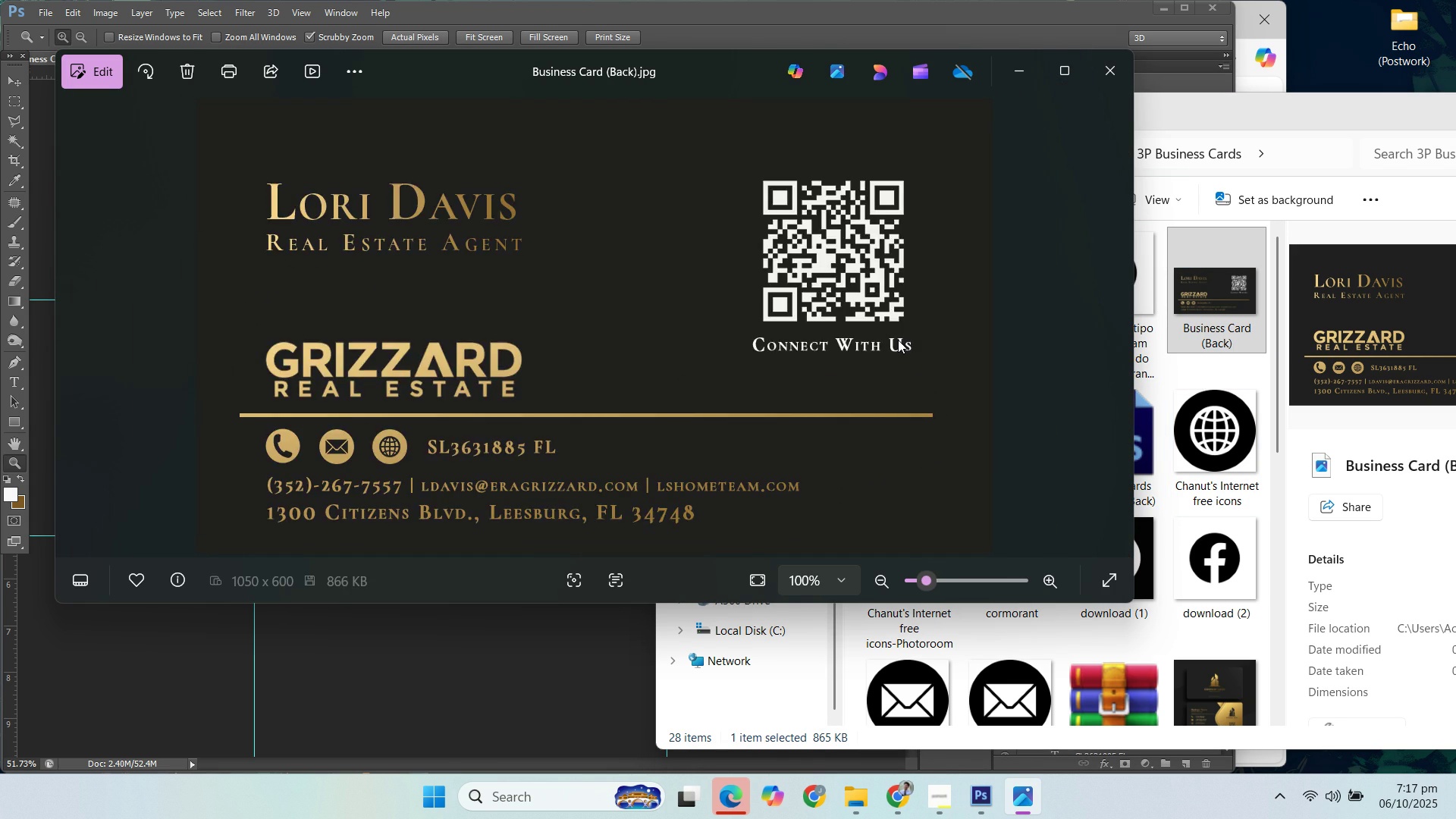 
key(ArrowLeft)
 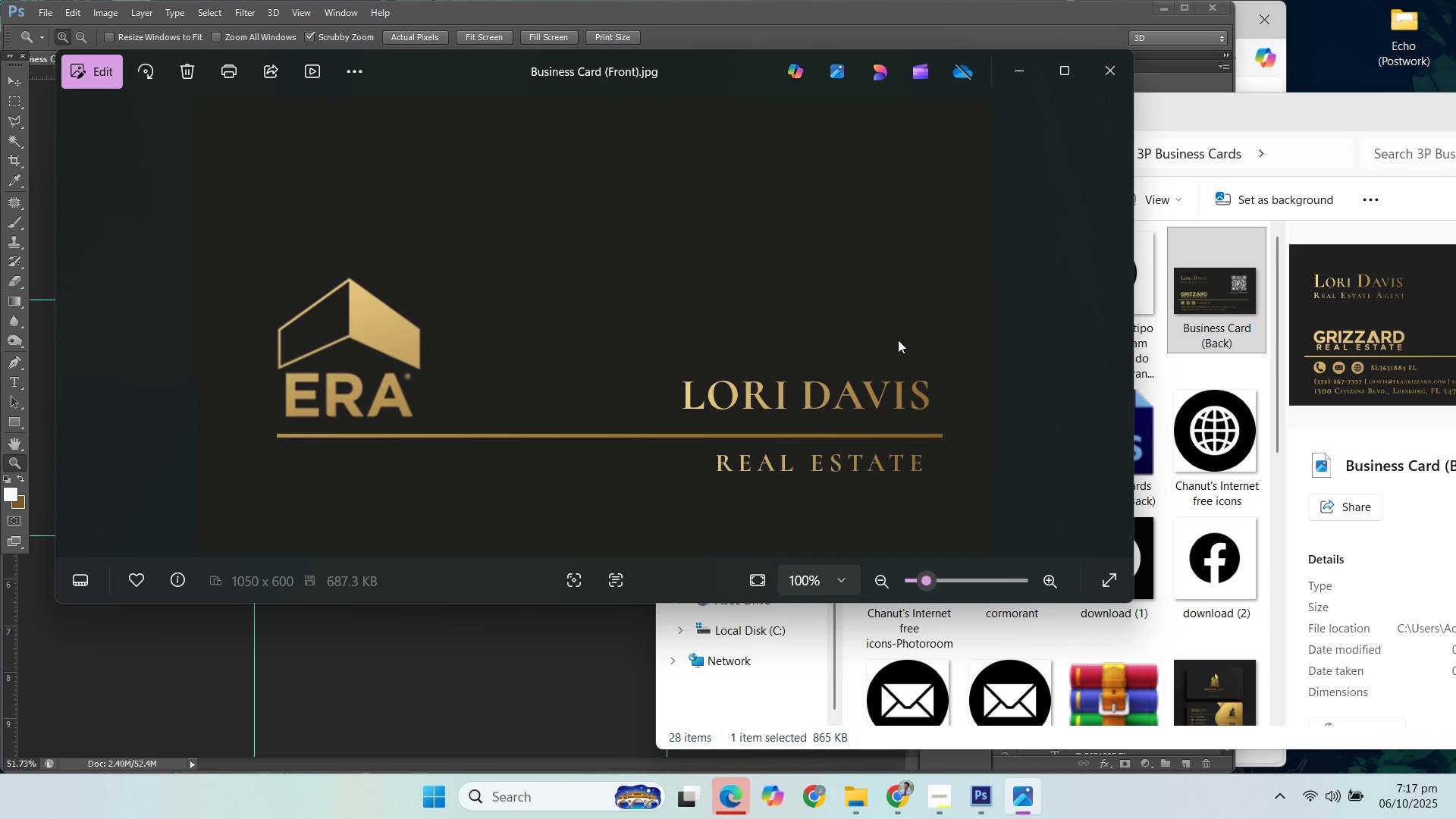 
key(ArrowRight)
 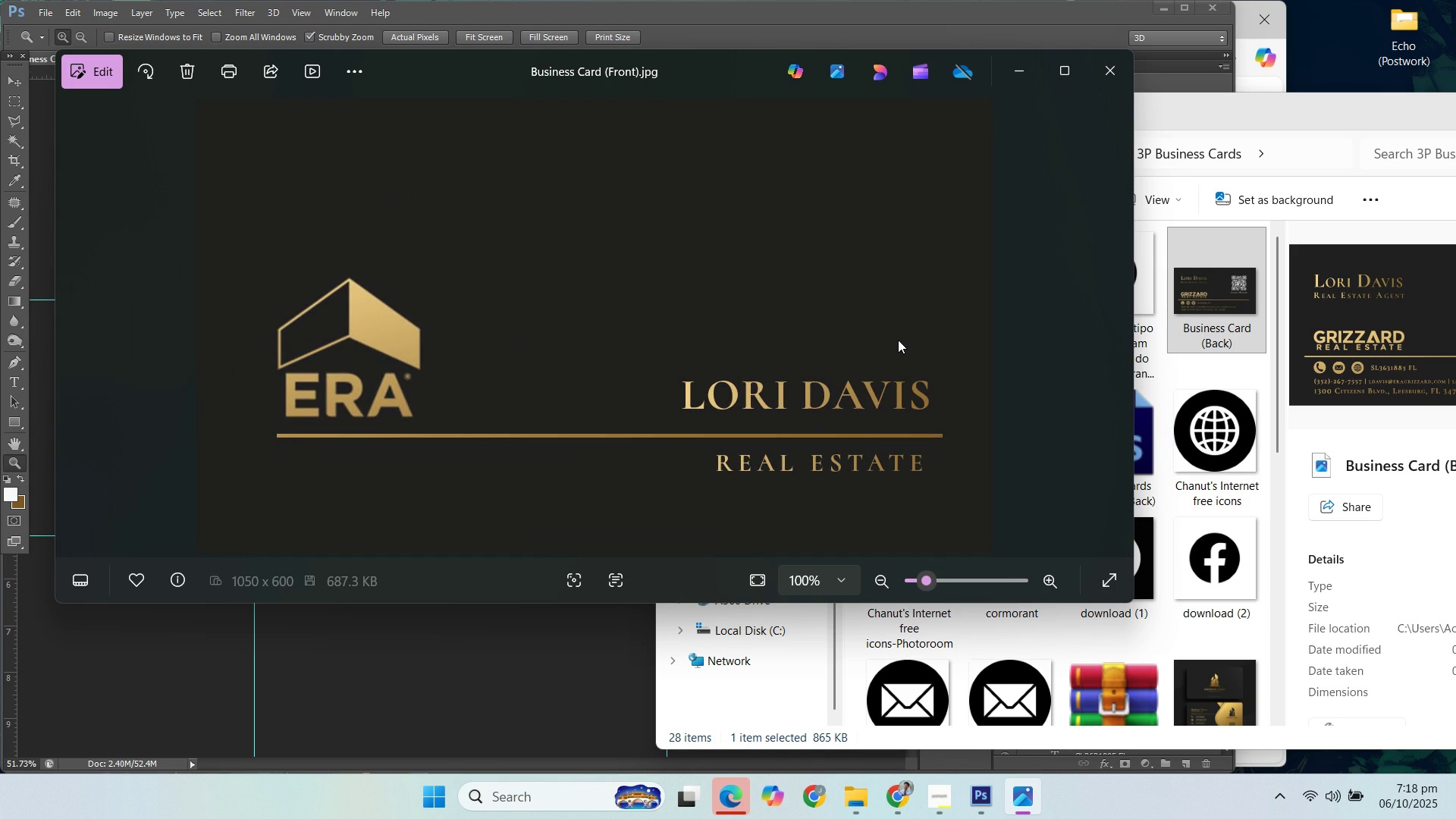 
key(ArrowLeft)
 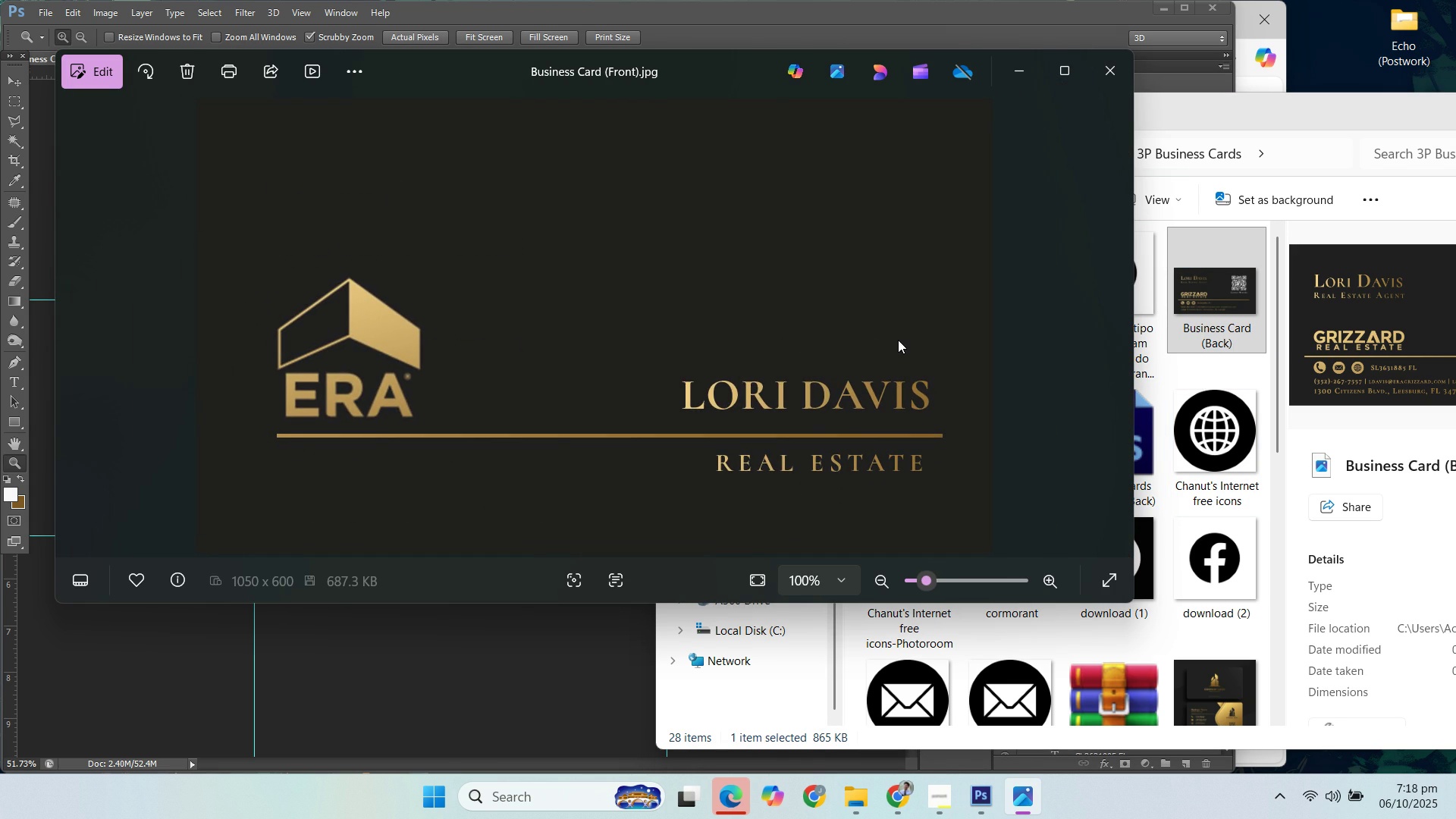 
key(ArrowRight)
 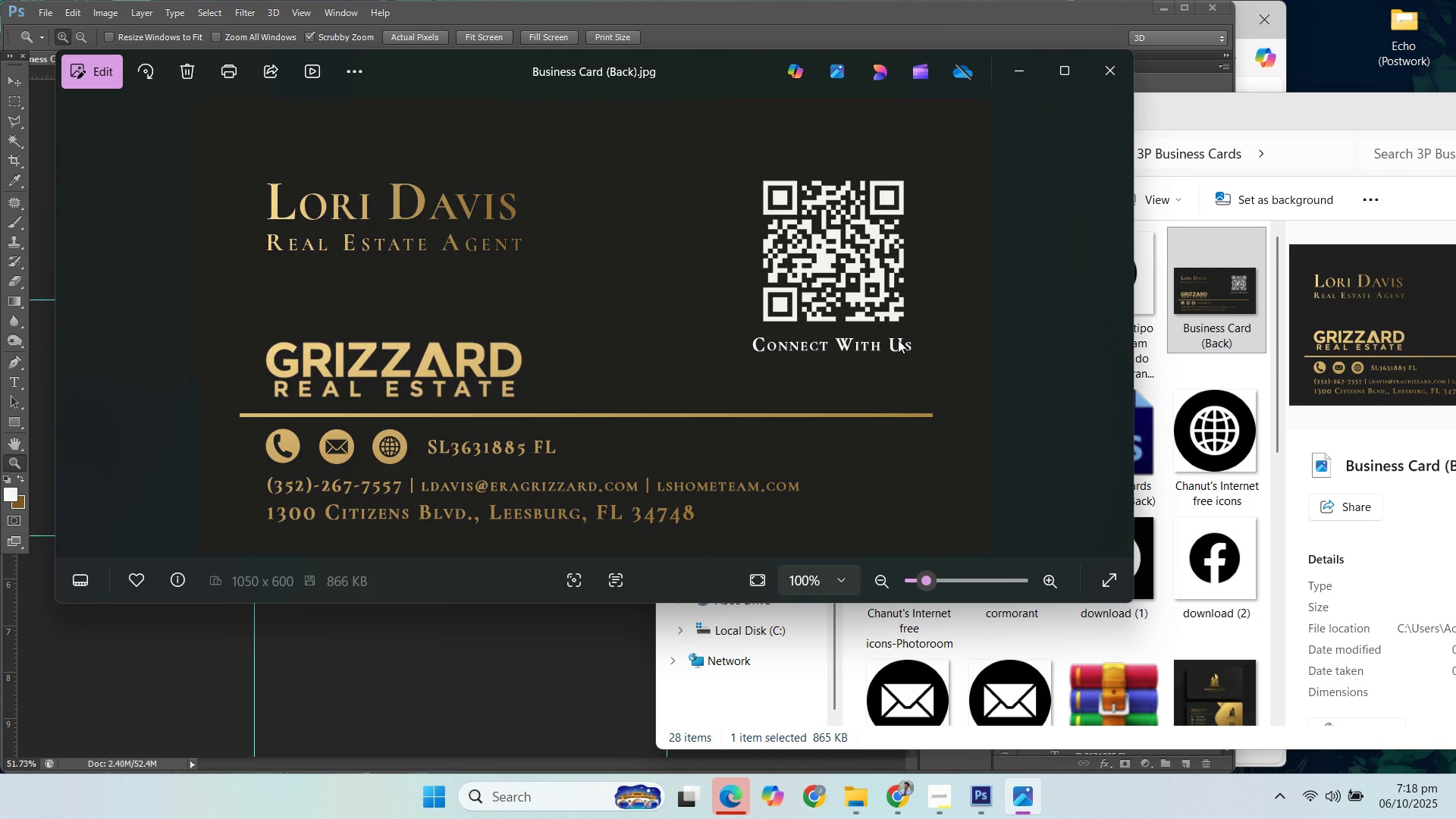 
key(ArrowLeft)
 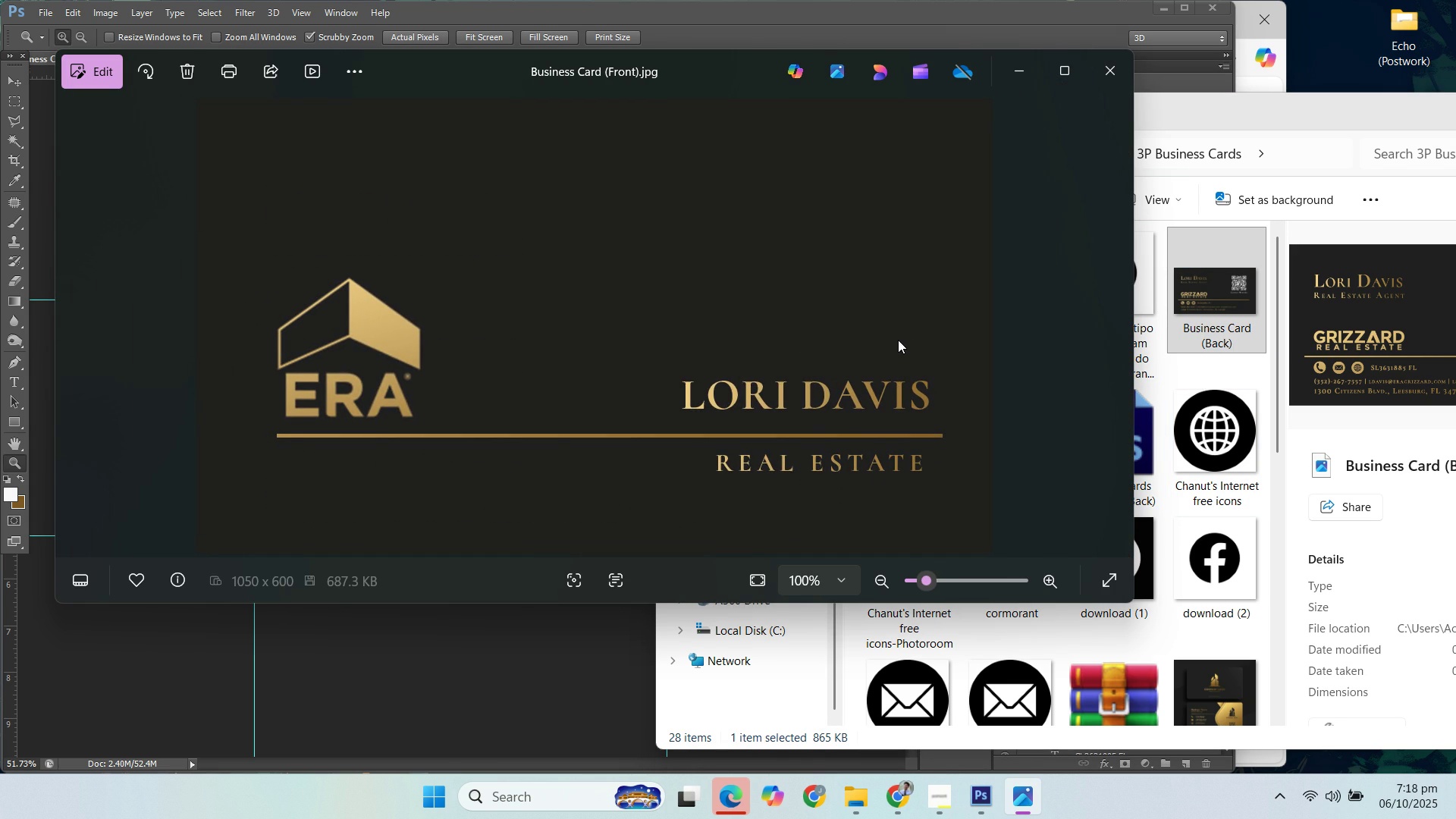 
key(ArrowRight)
 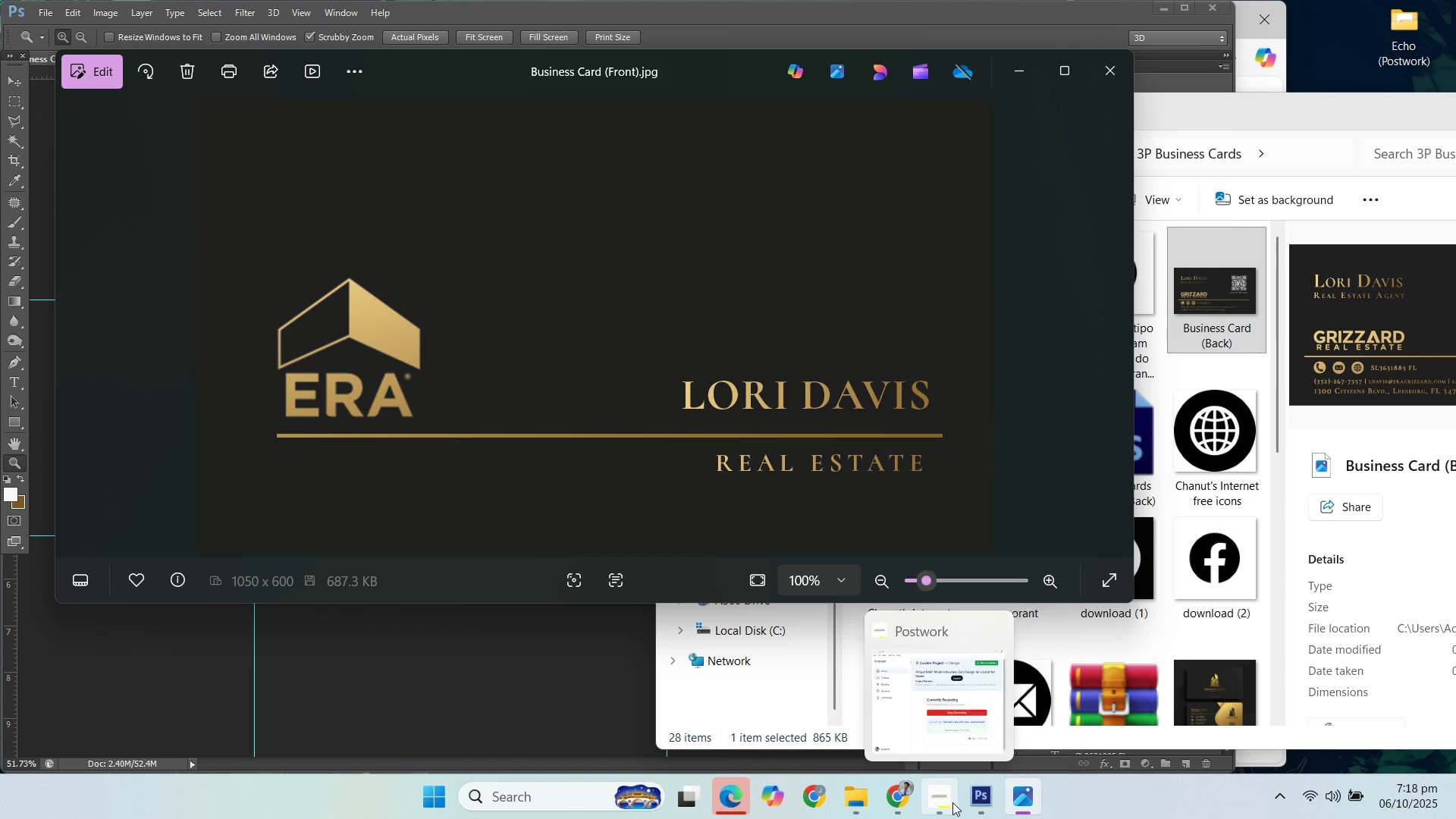 
left_click([952, 802])